 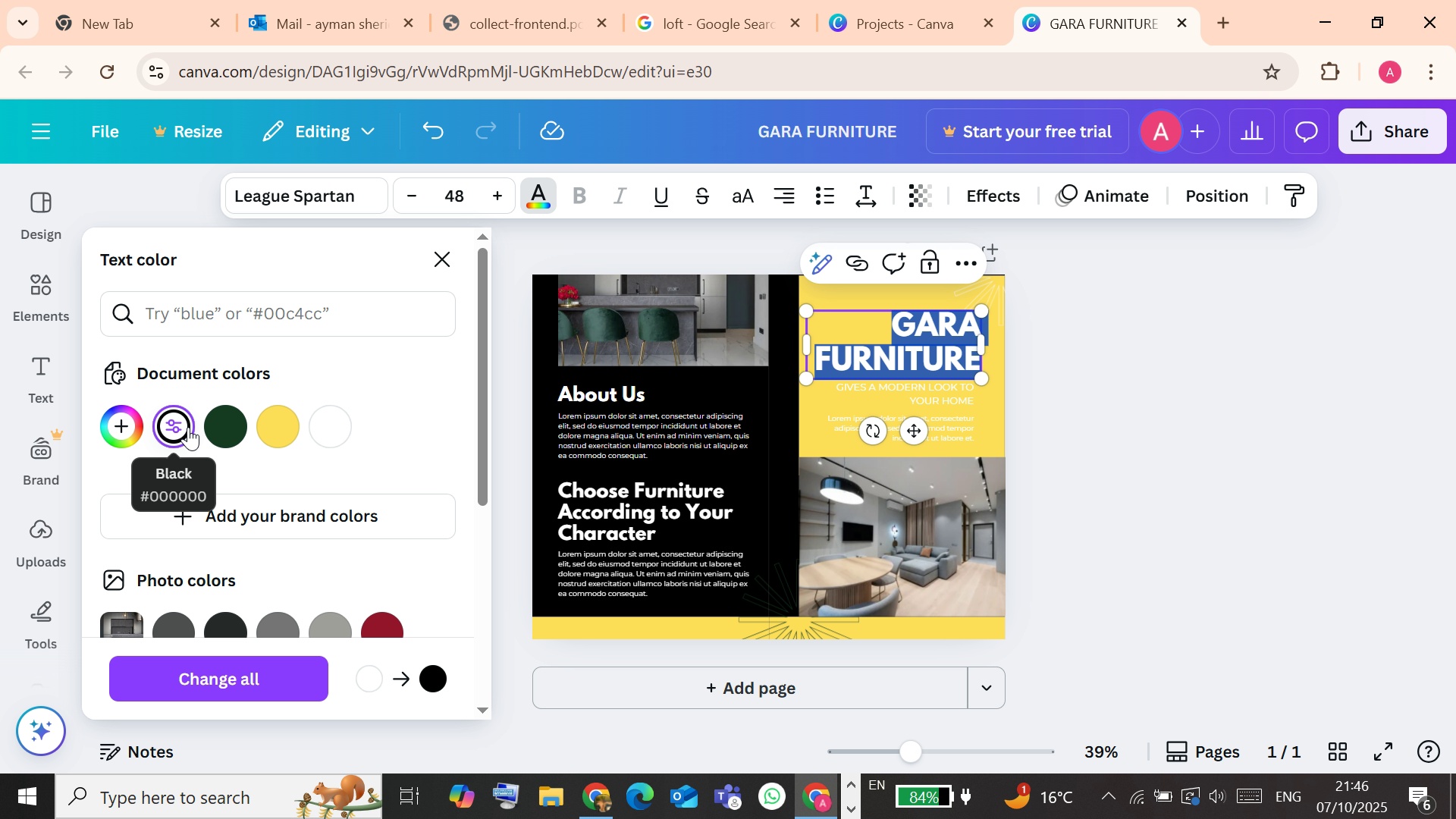 
mouse_move([278, 627])
 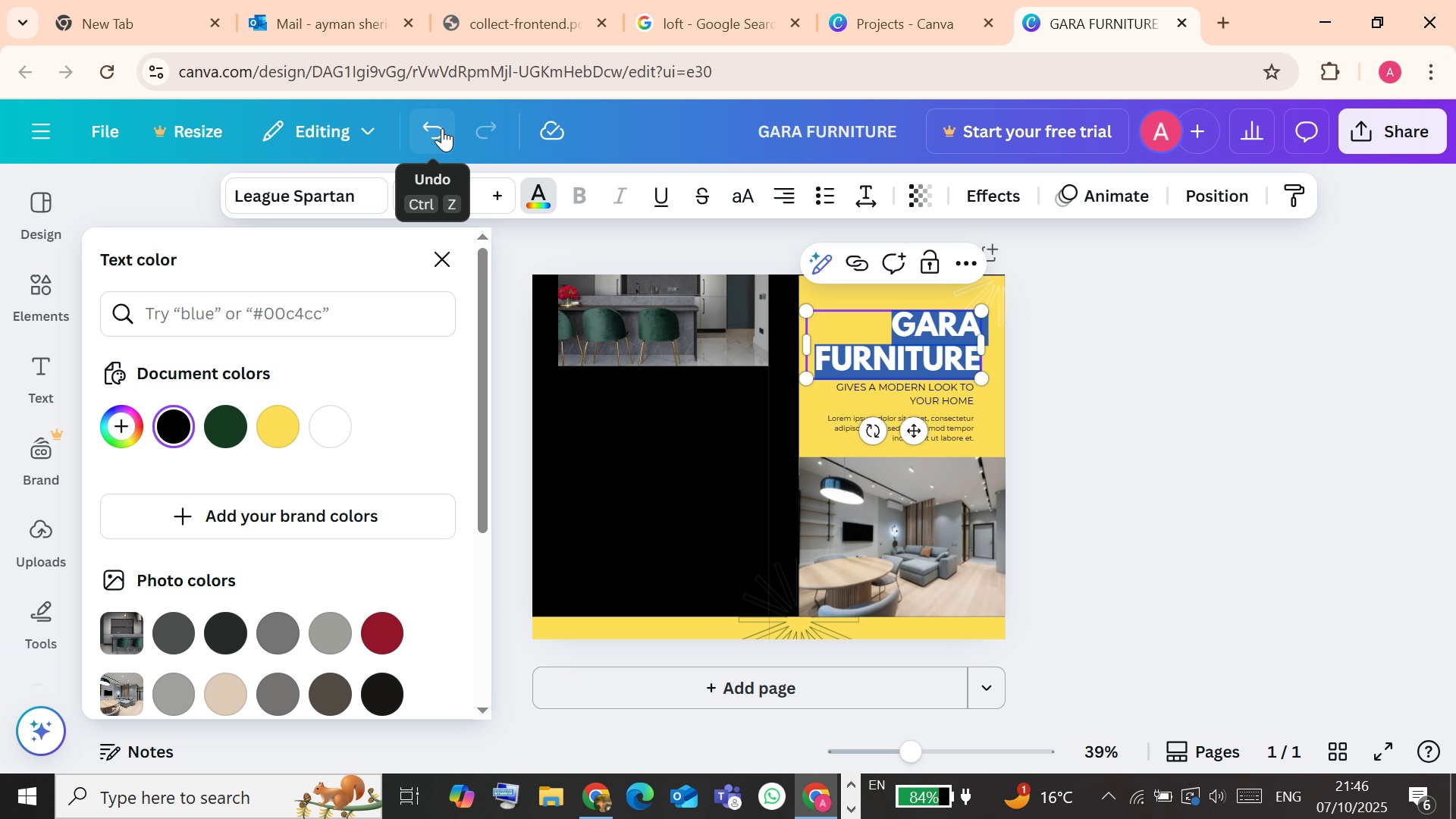 
left_click([442, 128])
 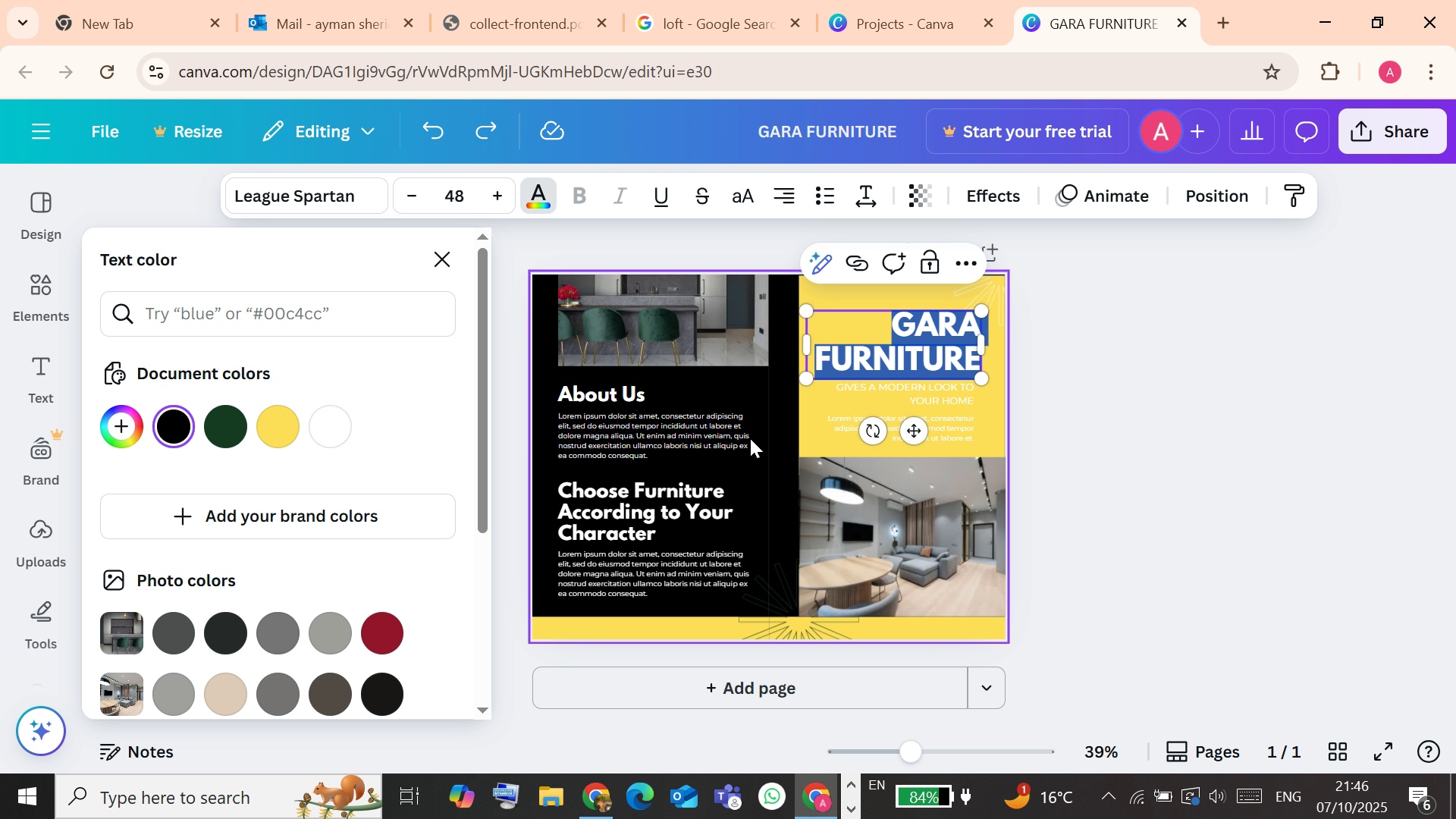 
scroll: coordinate [465, 409], scroll_direction: down, amount: 2.0
 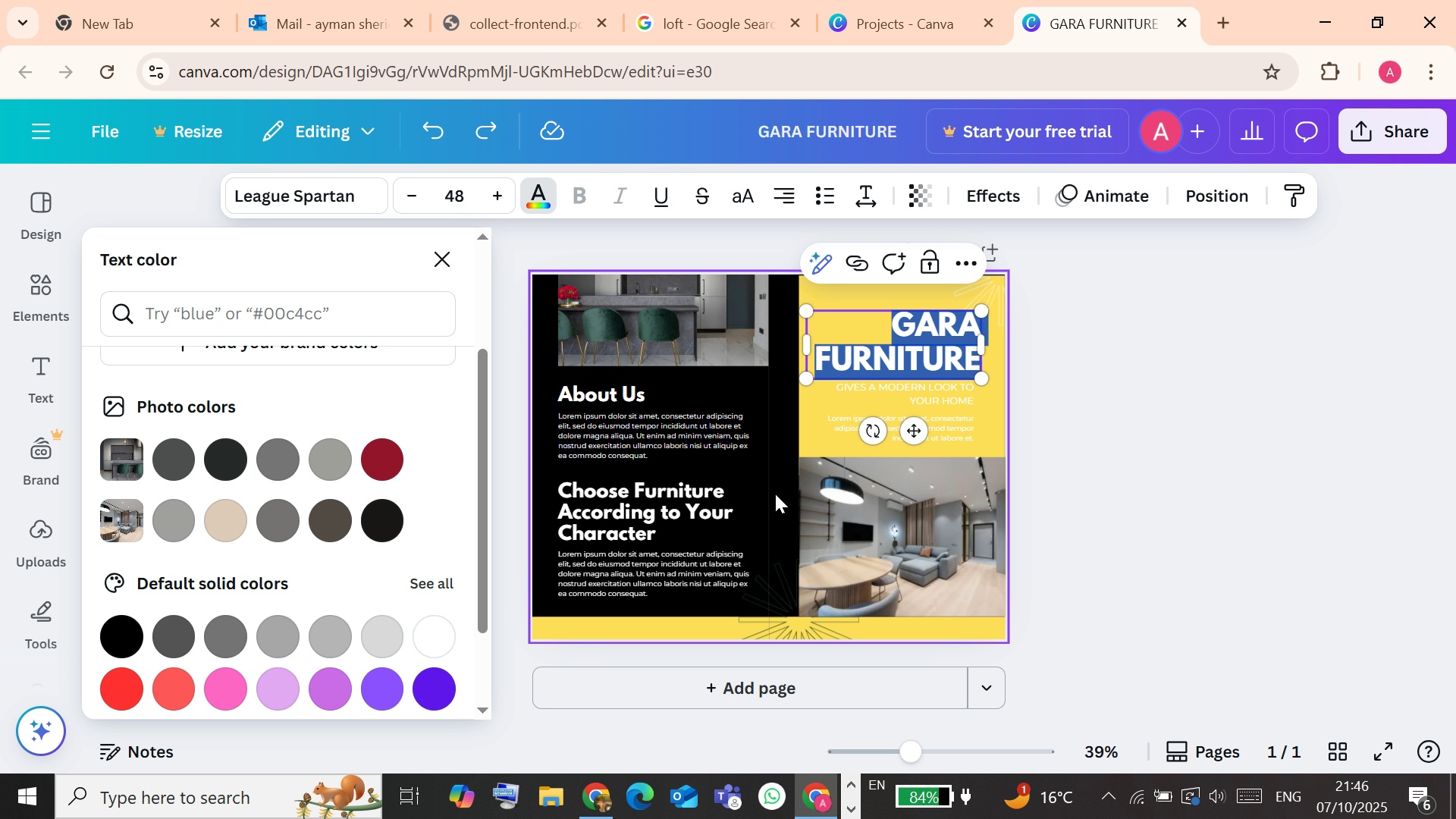 
left_click([775, 494])
 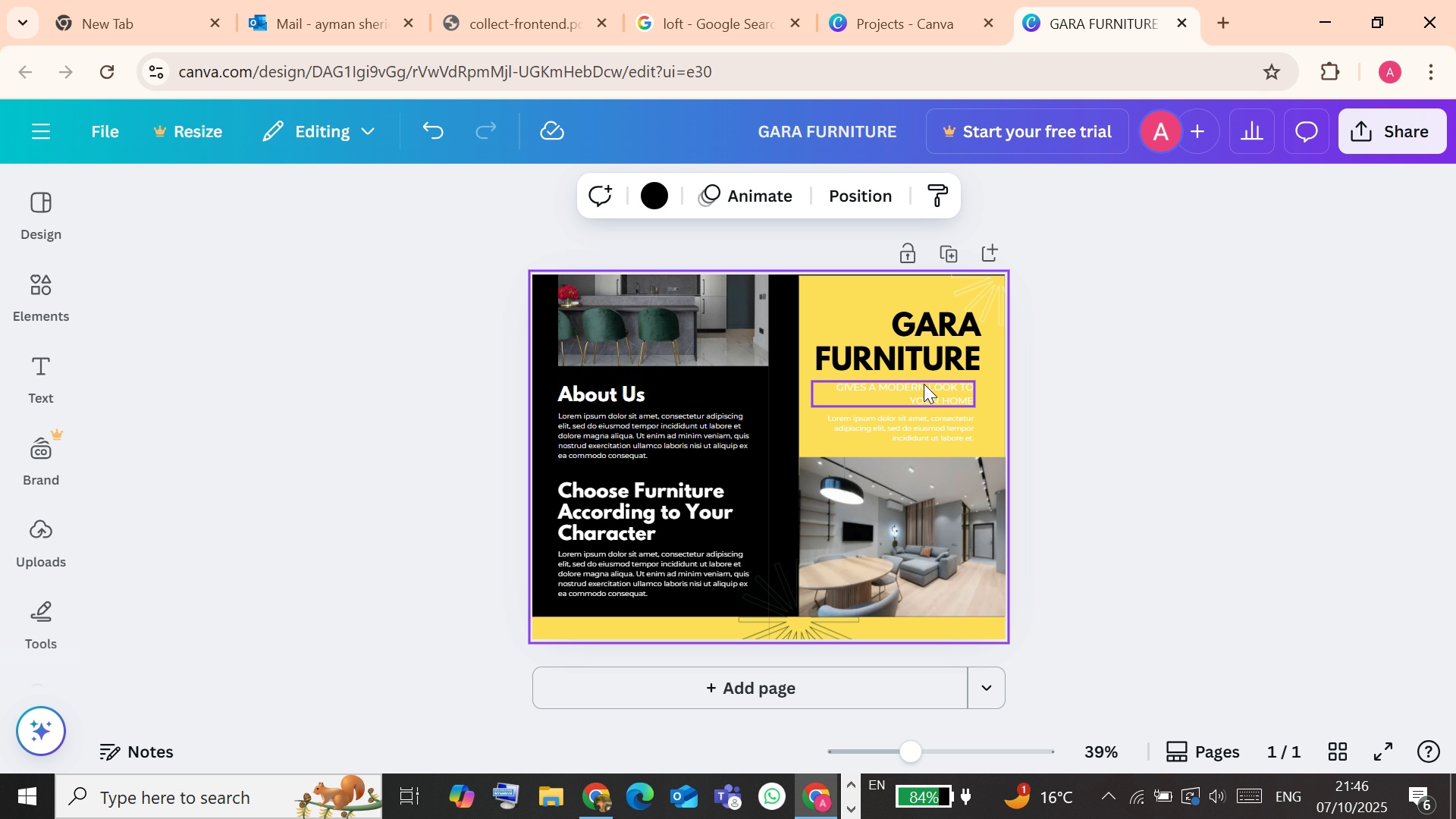 
left_click([908, 384])
 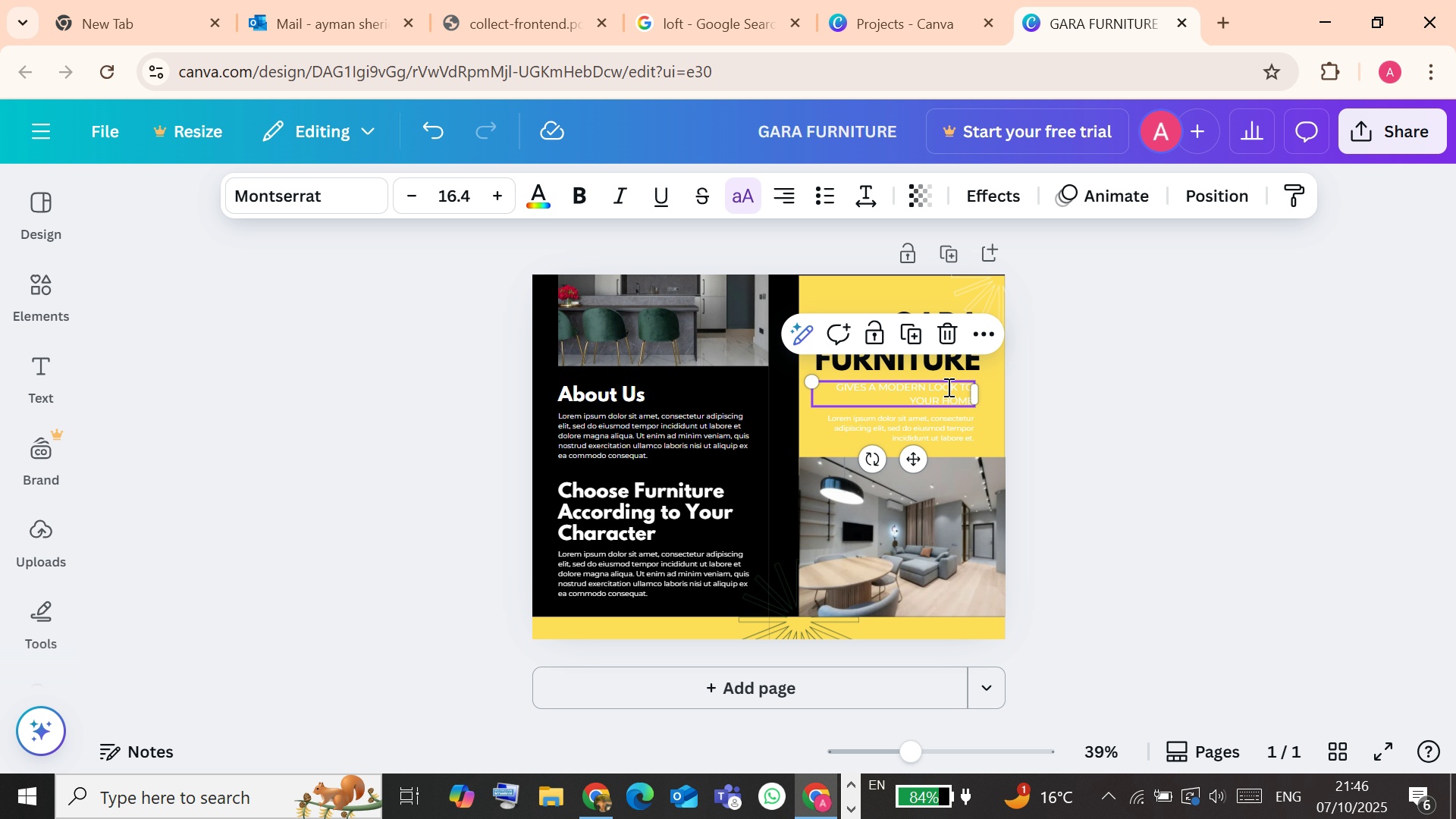 
left_click([947, 387])